 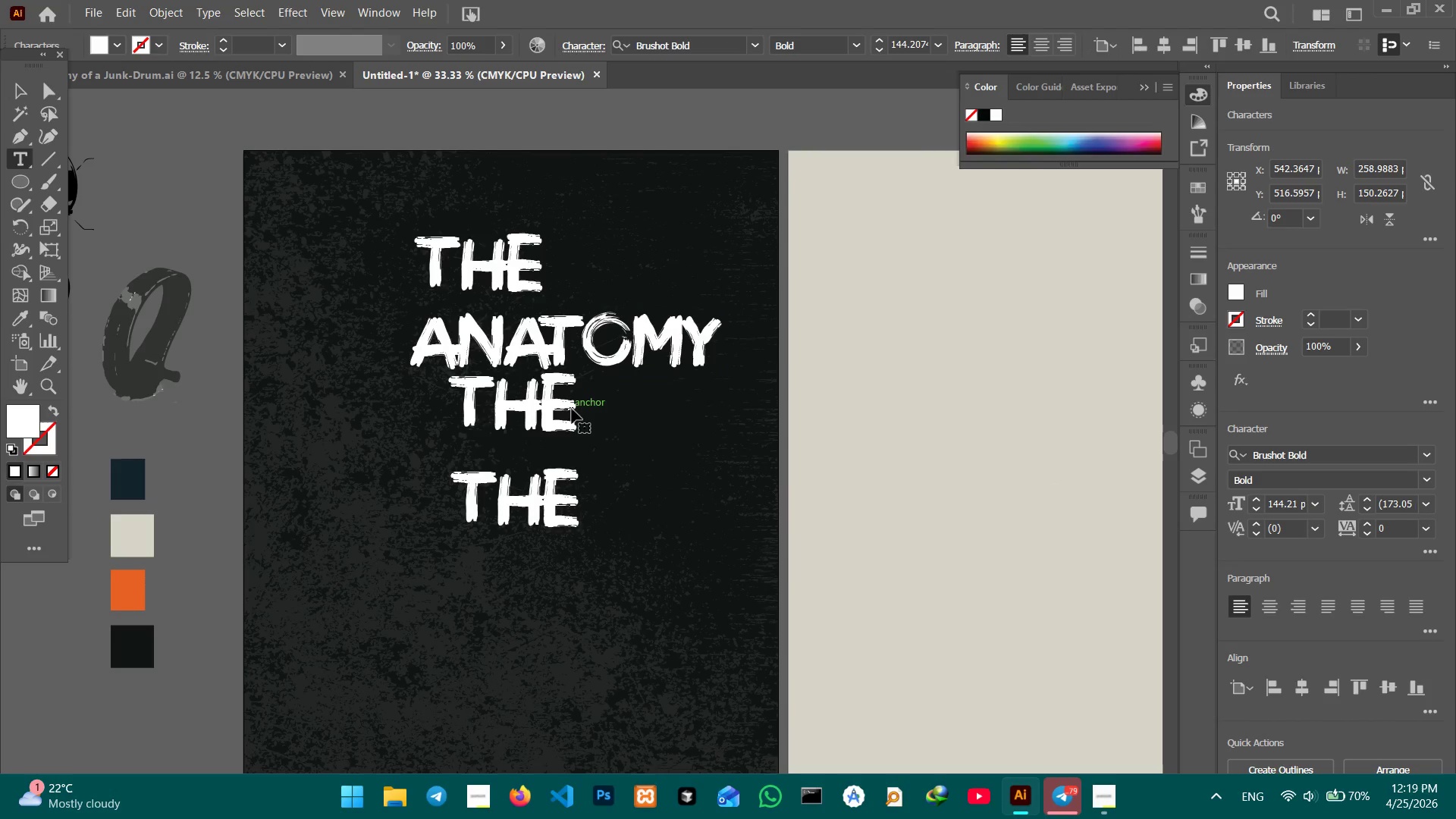 
triple_click([572, 409])
 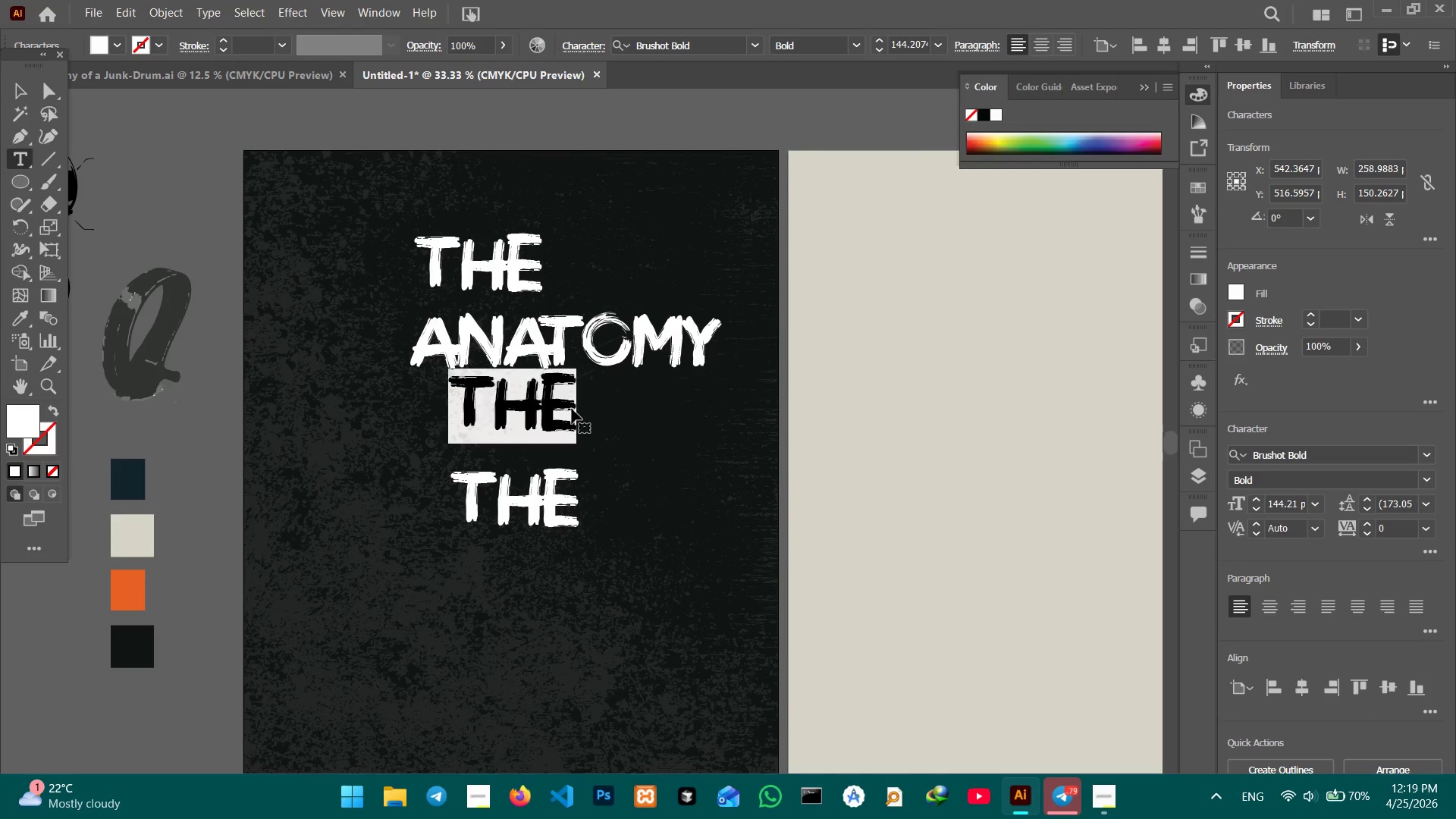 
triple_click([572, 409])
 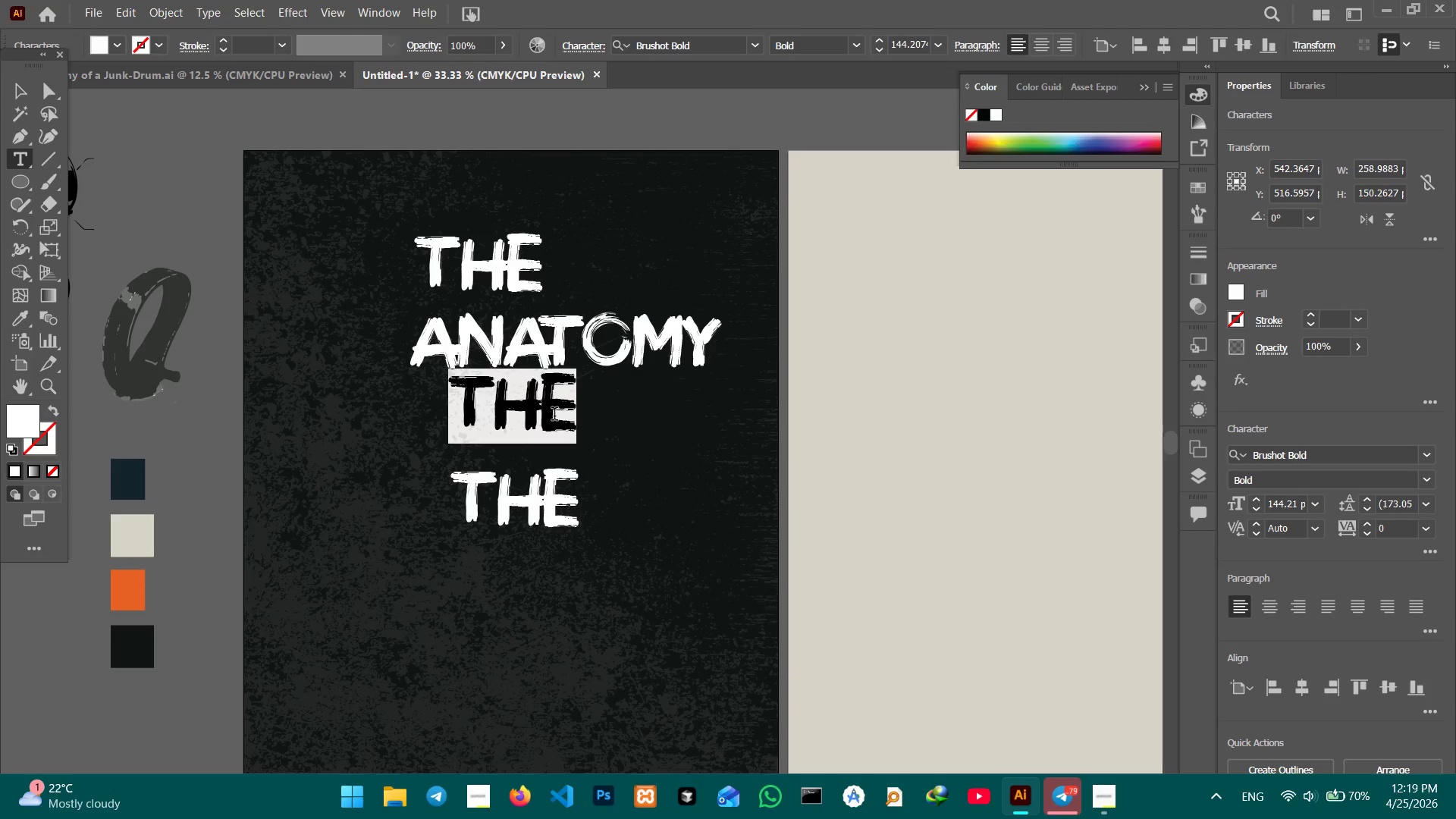 
type(OF A )
key(Backspace)
 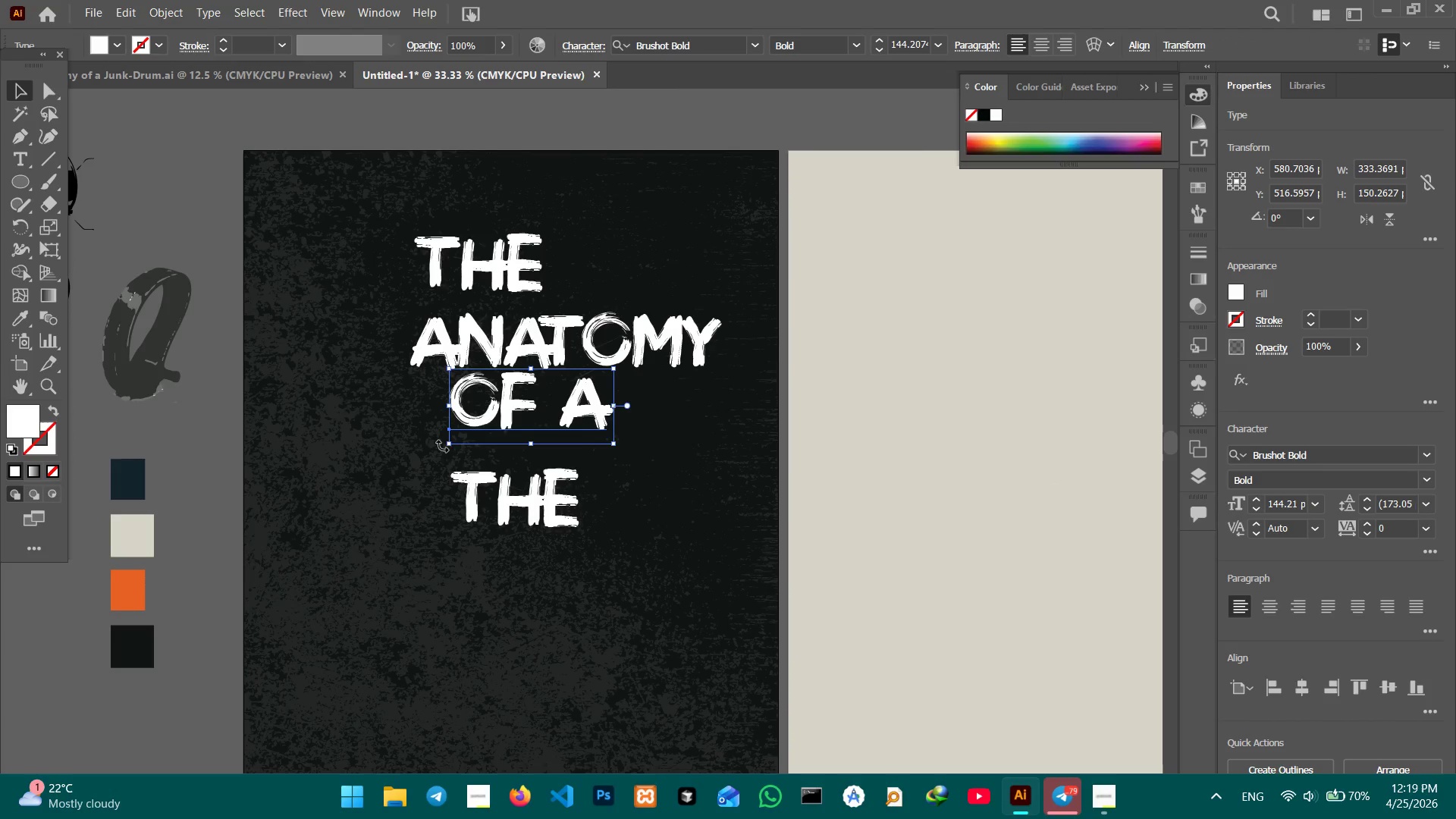 
double_click([503, 513])
 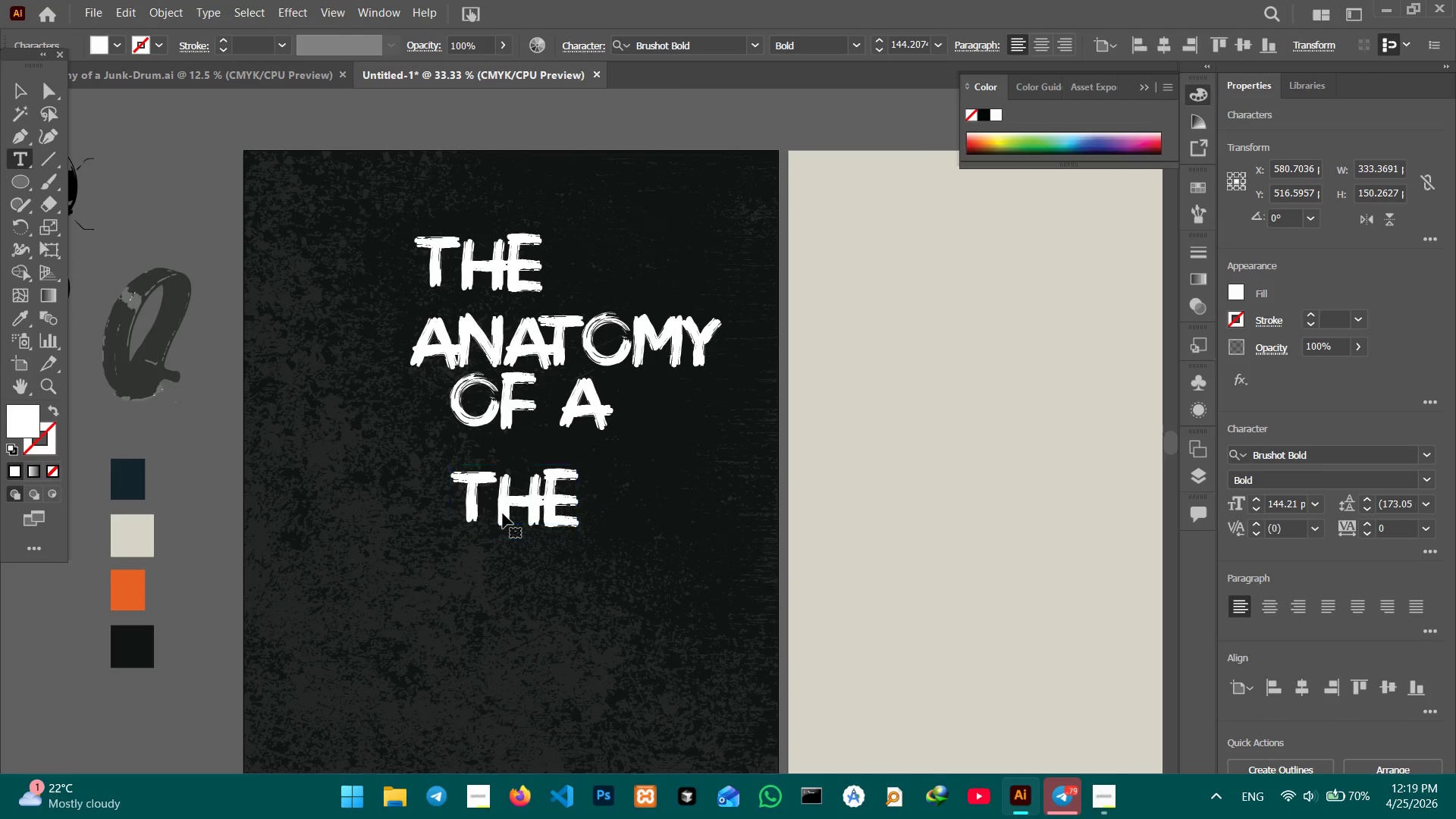 
triple_click([503, 513])
 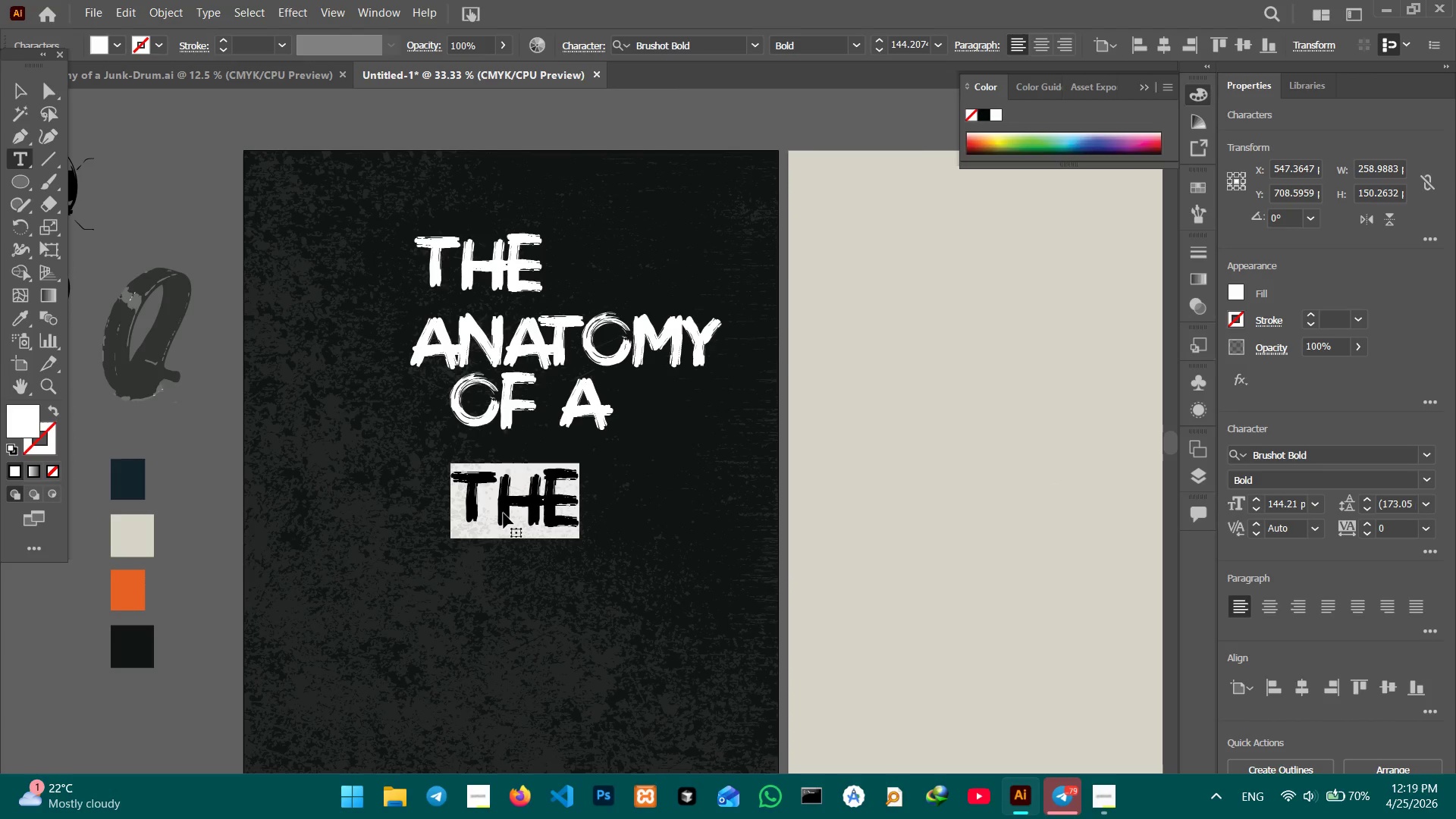 
type(JUNK)
 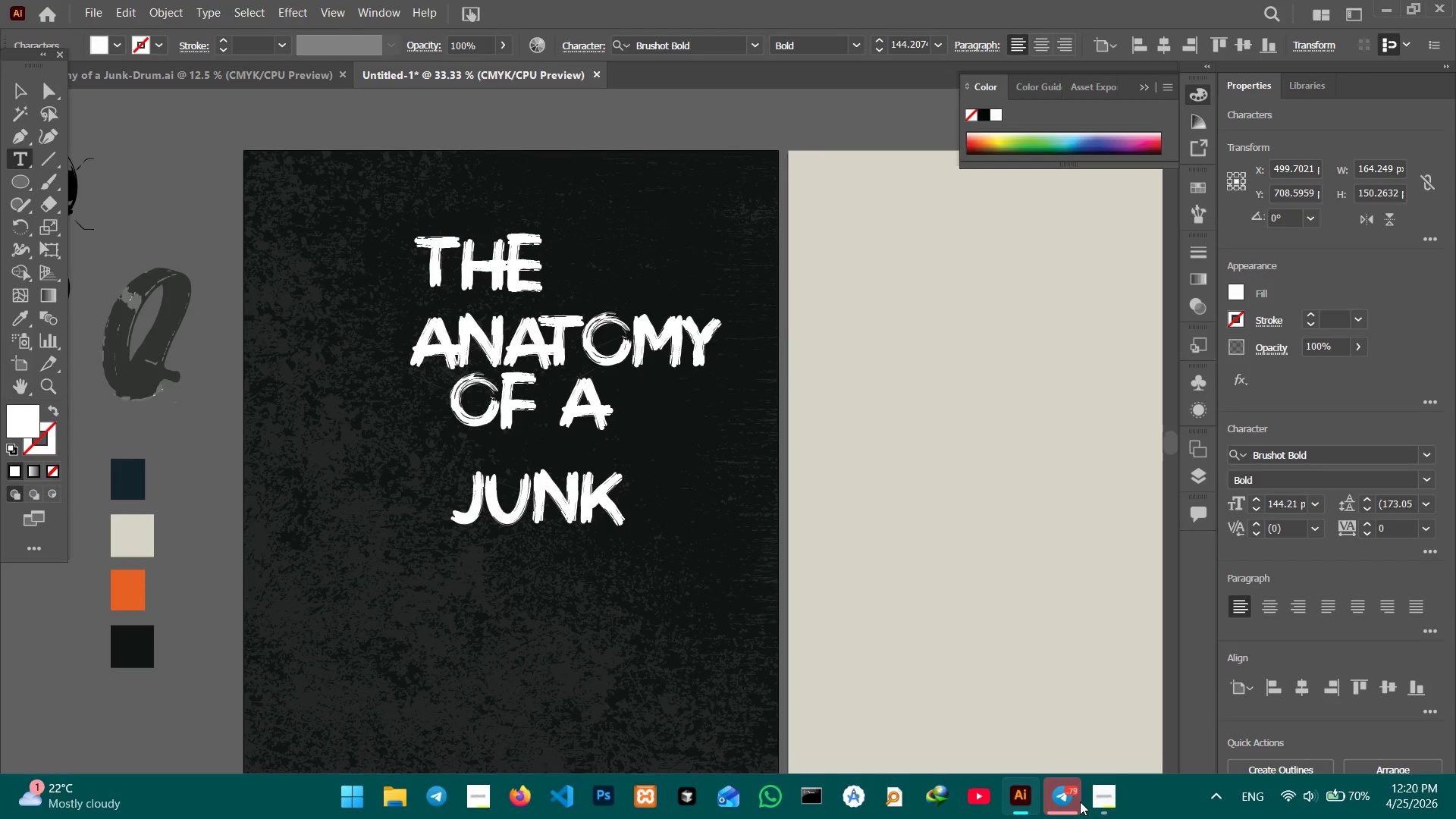 
left_click([1094, 802])